 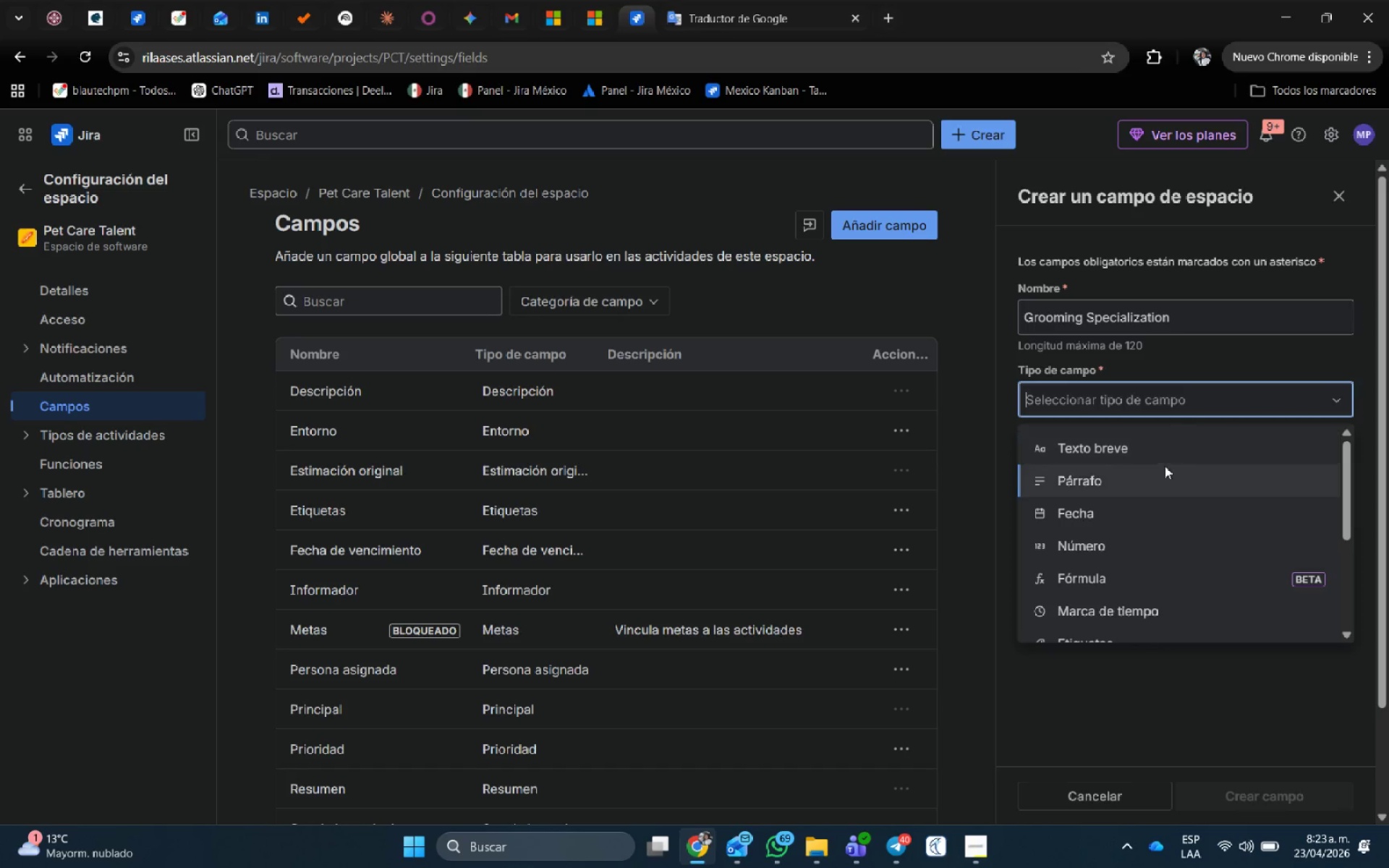 
scroll: coordinate [1144, 556], scroll_direction: down, amount: 1.0
 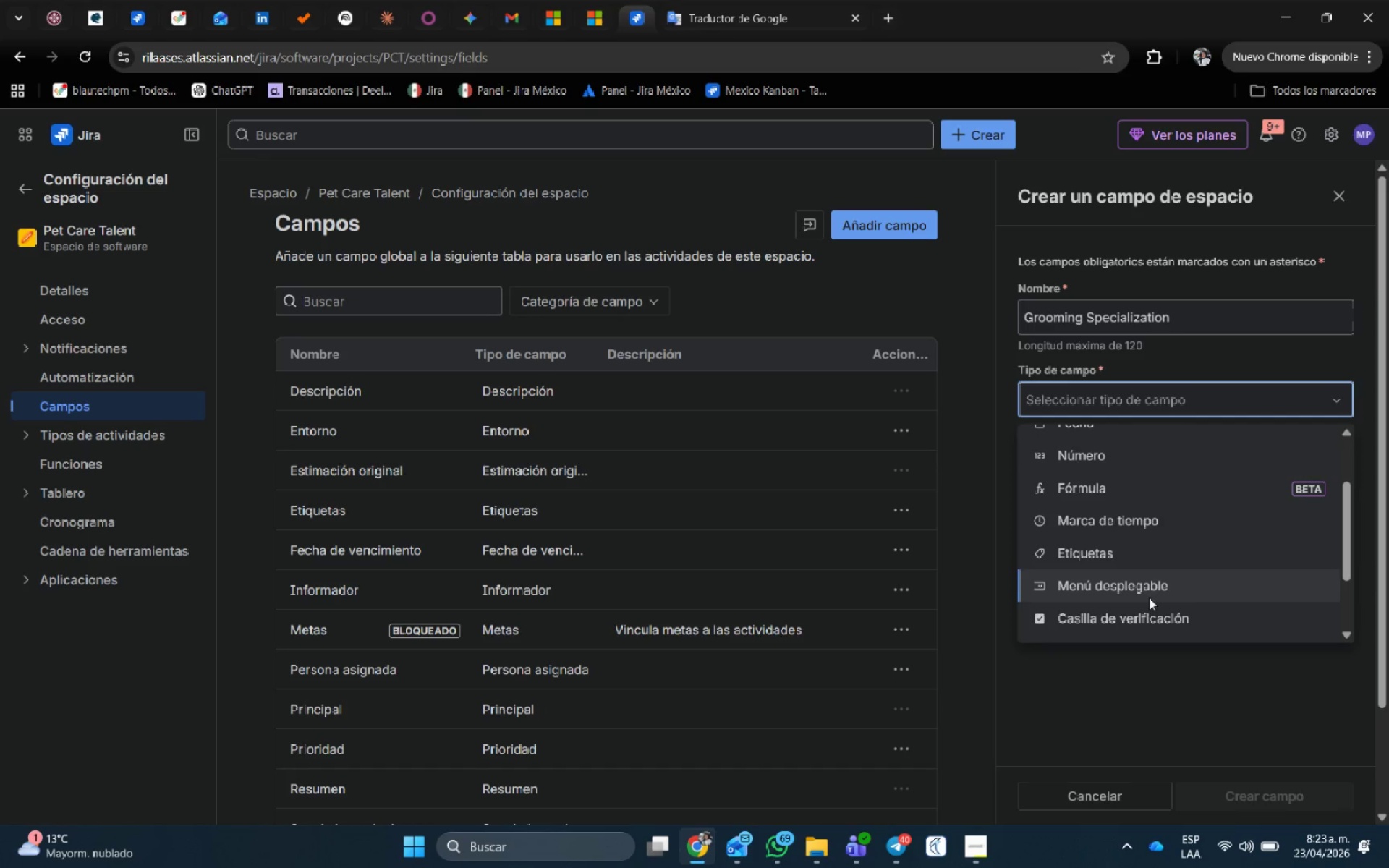 
left_click([1146, 592])
 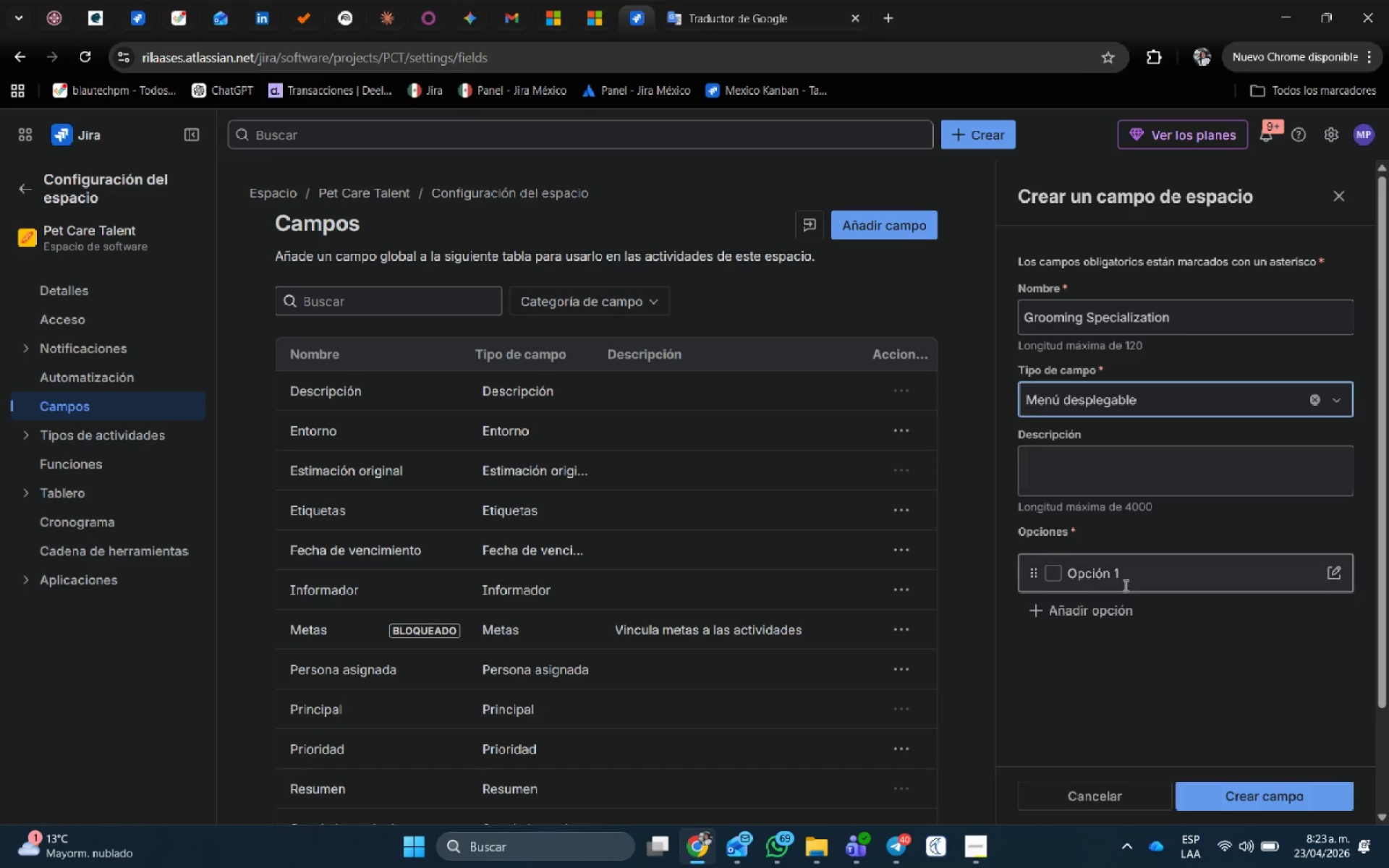 
left_click([1125, 578])
 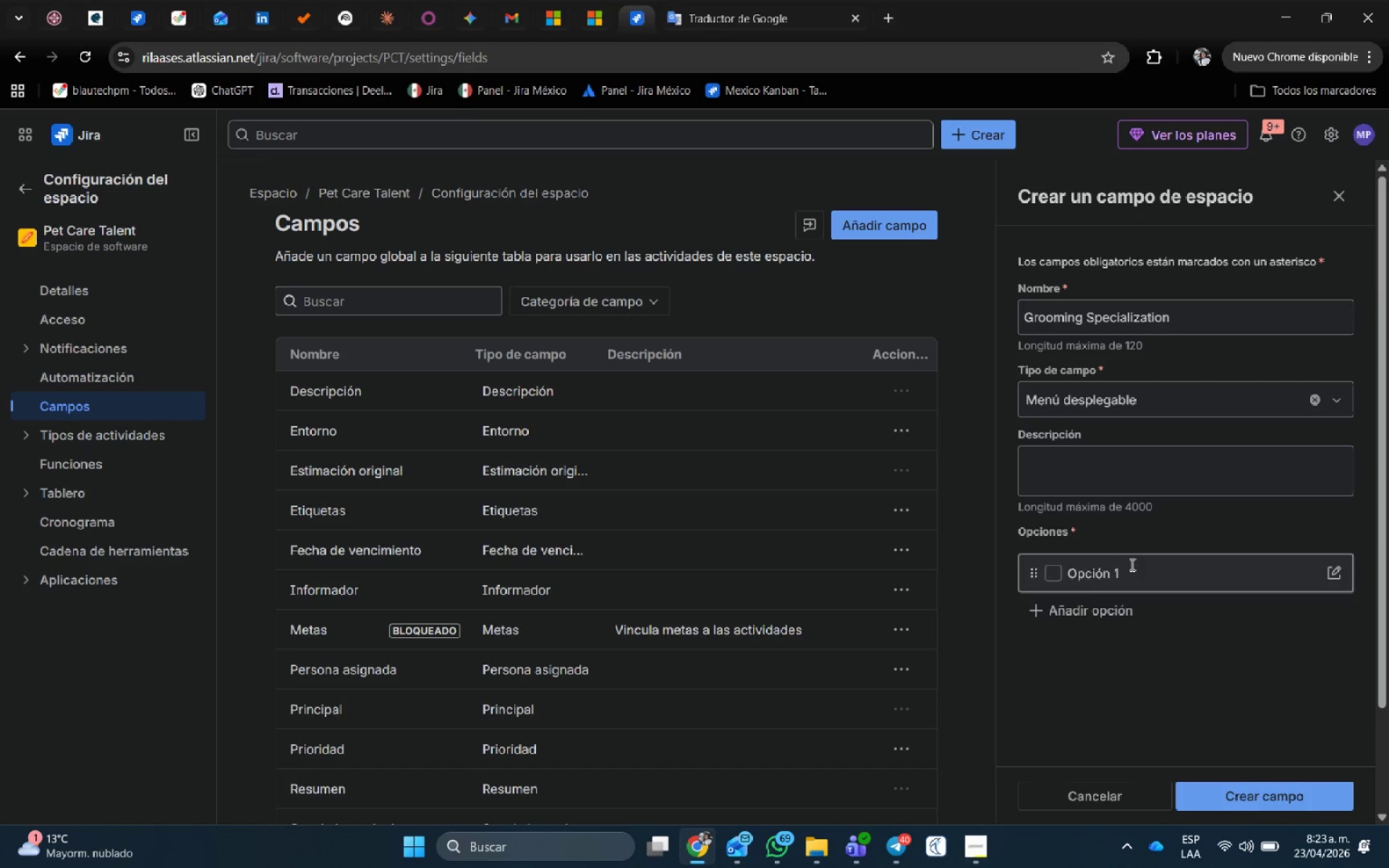 
key(Backspace)
key(Backspace)
key(Backspace)
key(Backspace)
key(Backspace)
key(Backspace)
key(Backspace)
key(Backspace)
key(Backspace)
type(Gatos)
key(Backspace)
key(Backspace)
key(Backspace)
key(Backspace)
key(Backspace)
type(gATOS)
 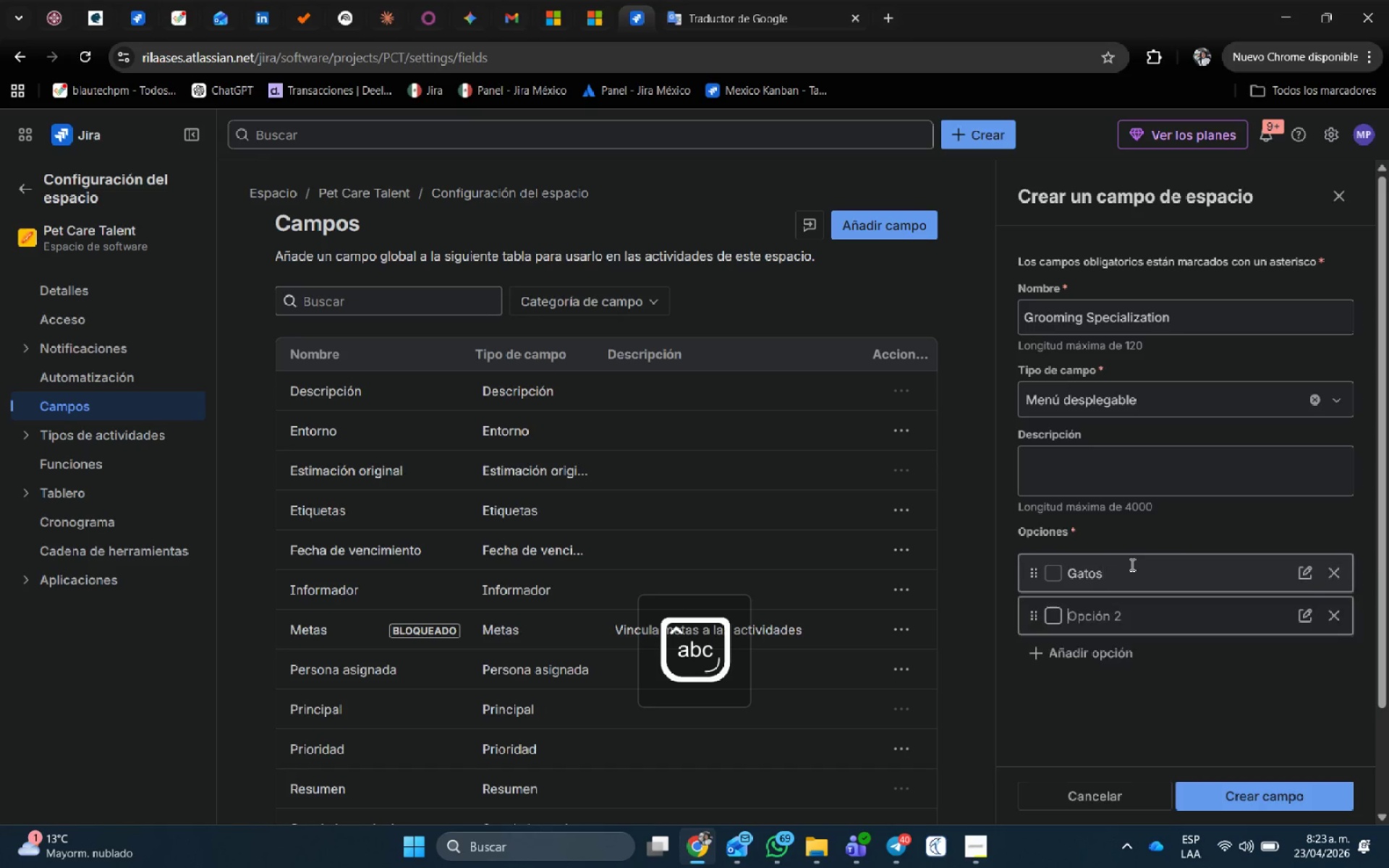 
key(Enter)
 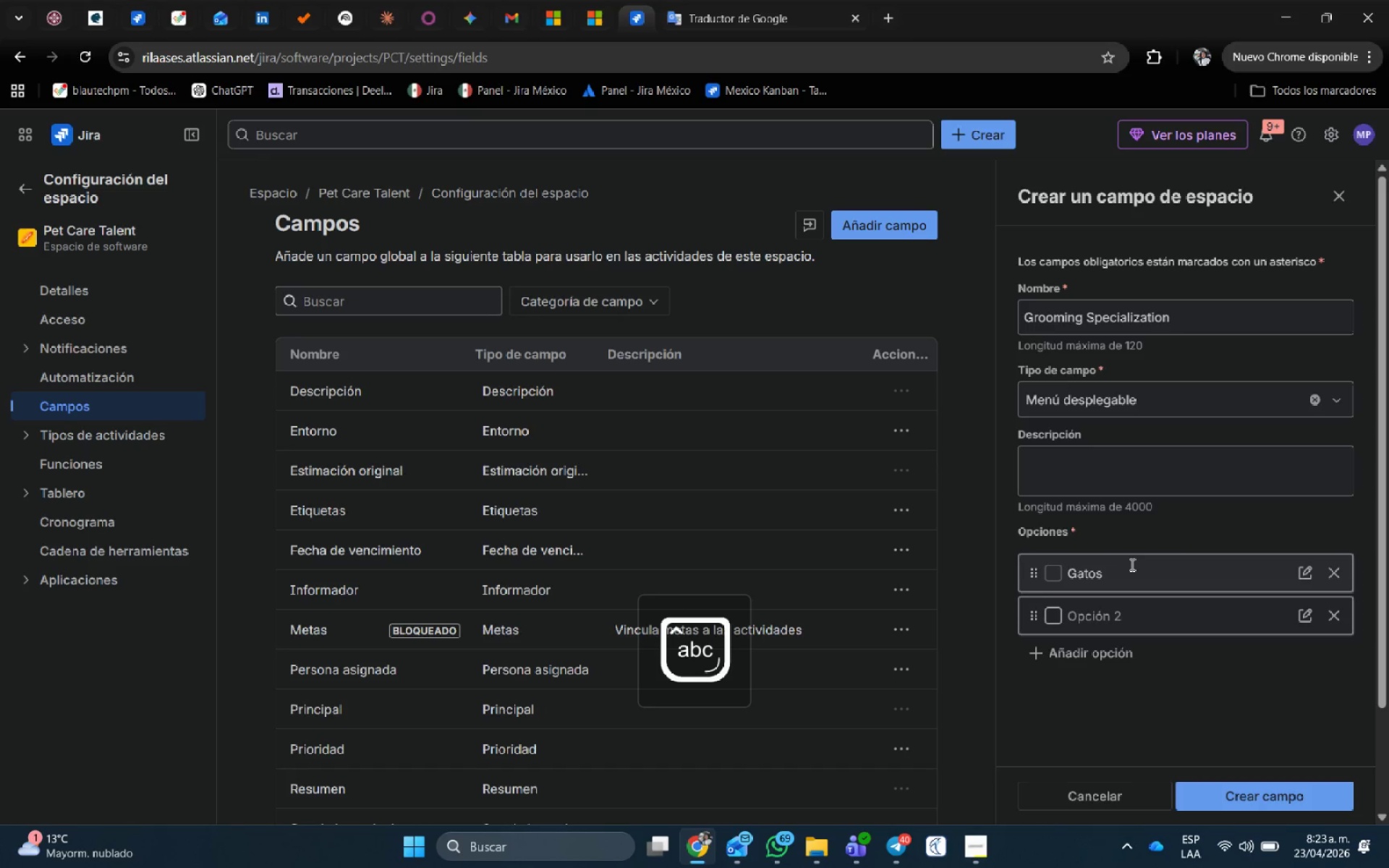 
type(Perros)
 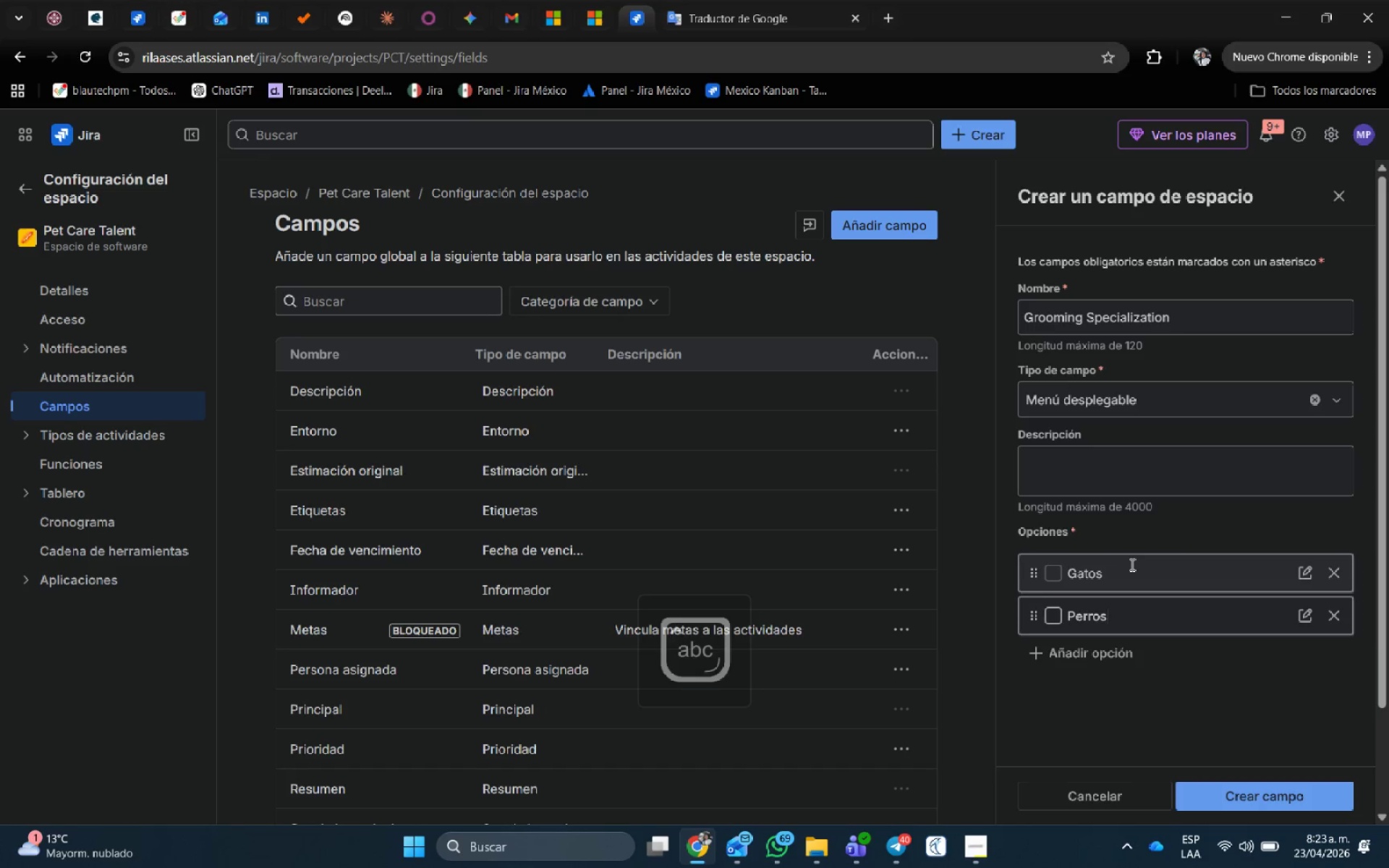 
key(Enter)
 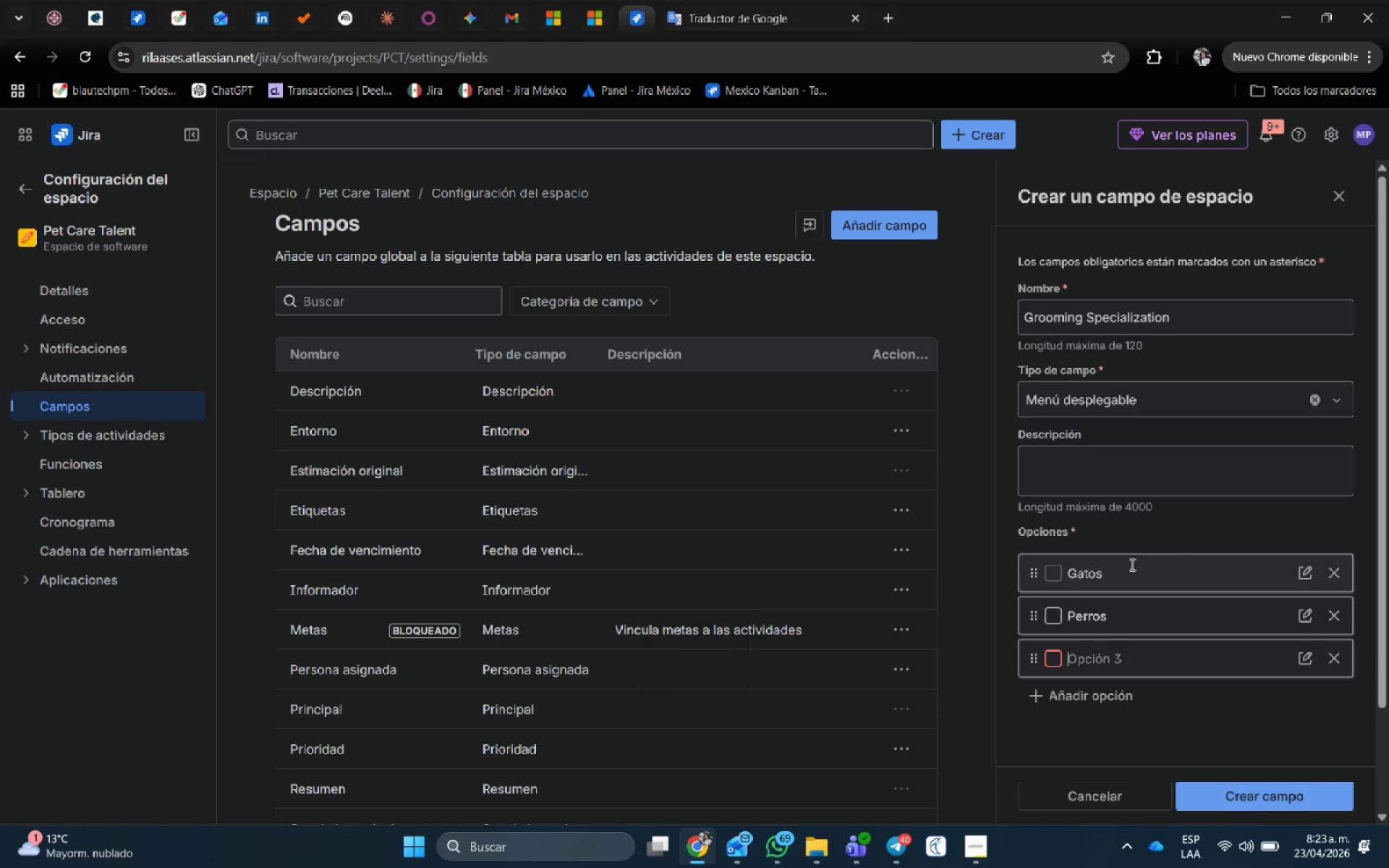 
key(Alt+AltLeft)
 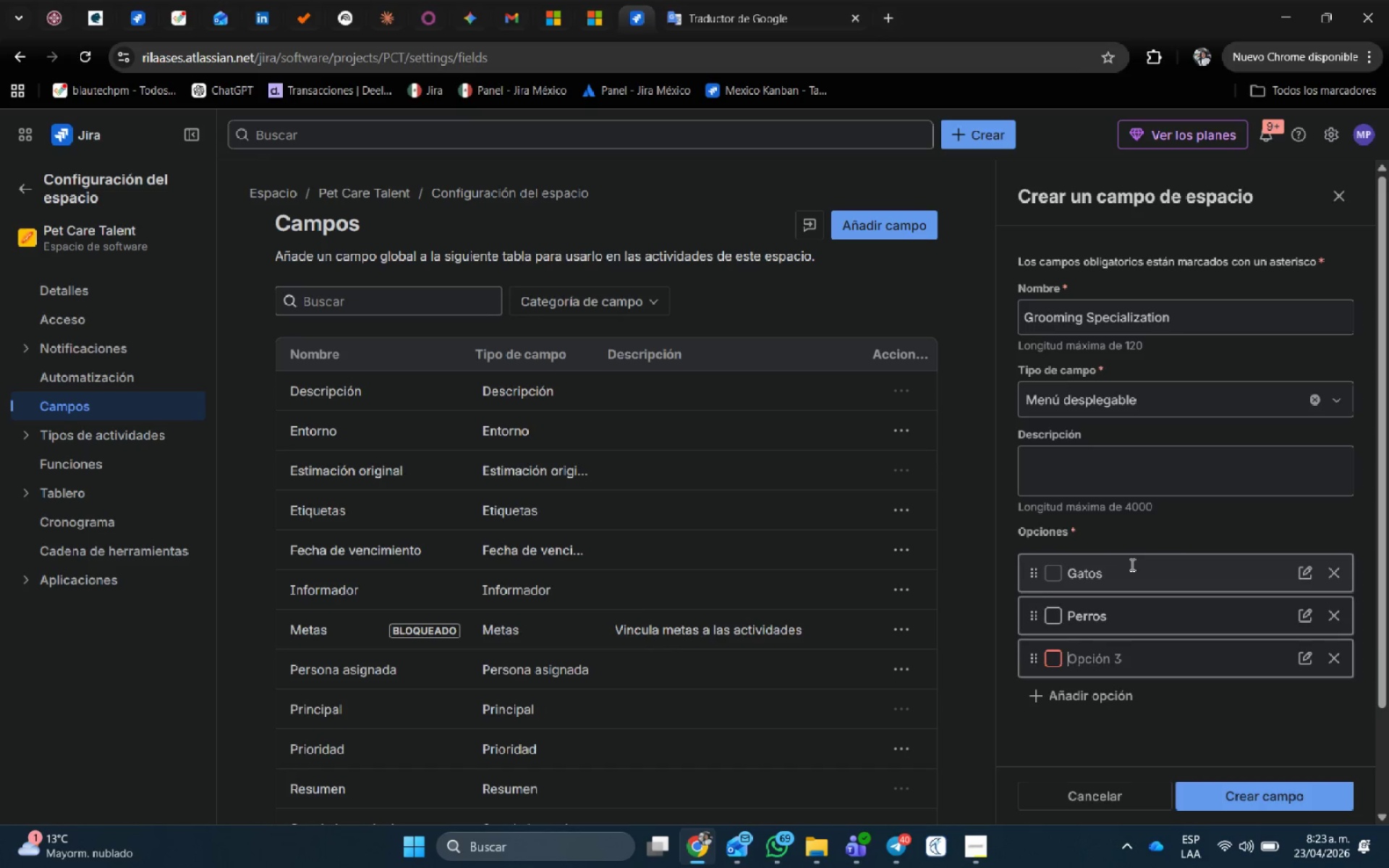 
key(Alt+Tab)